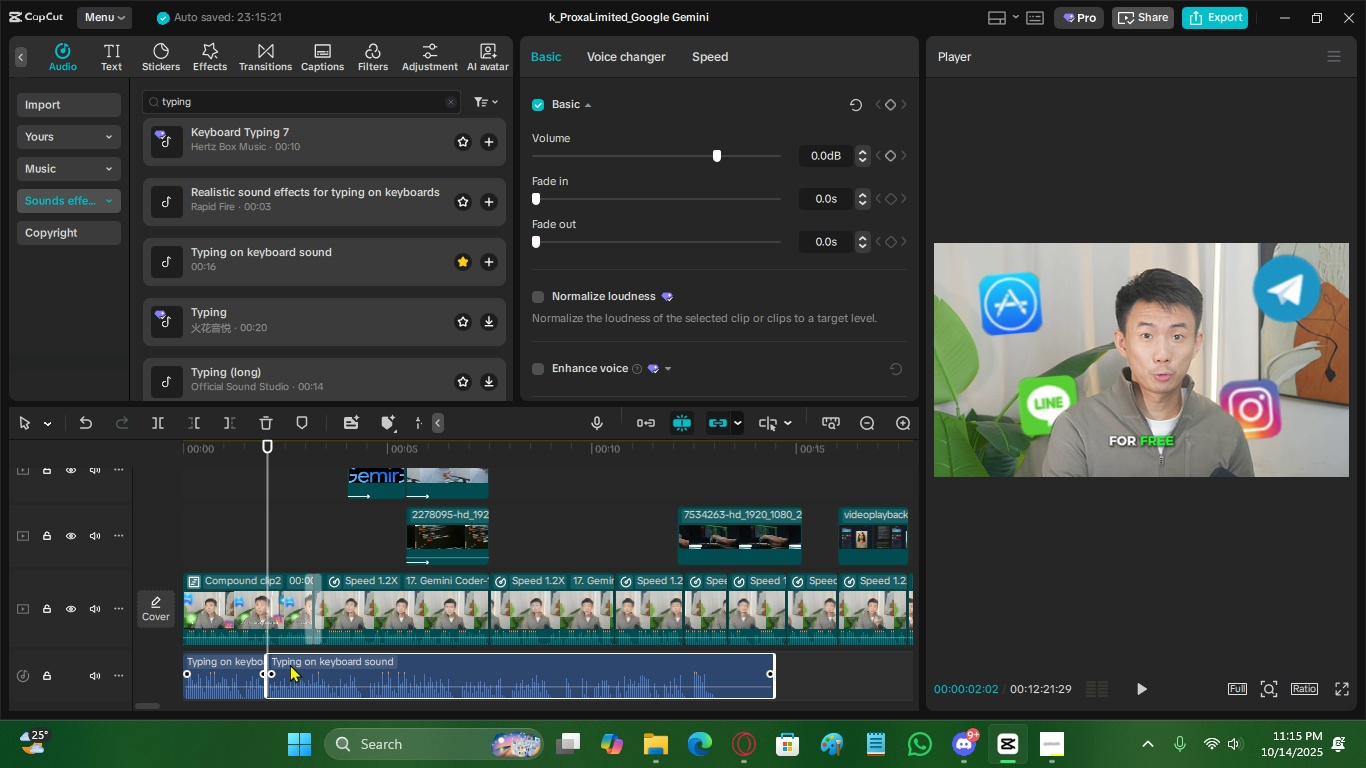 
key(X)
 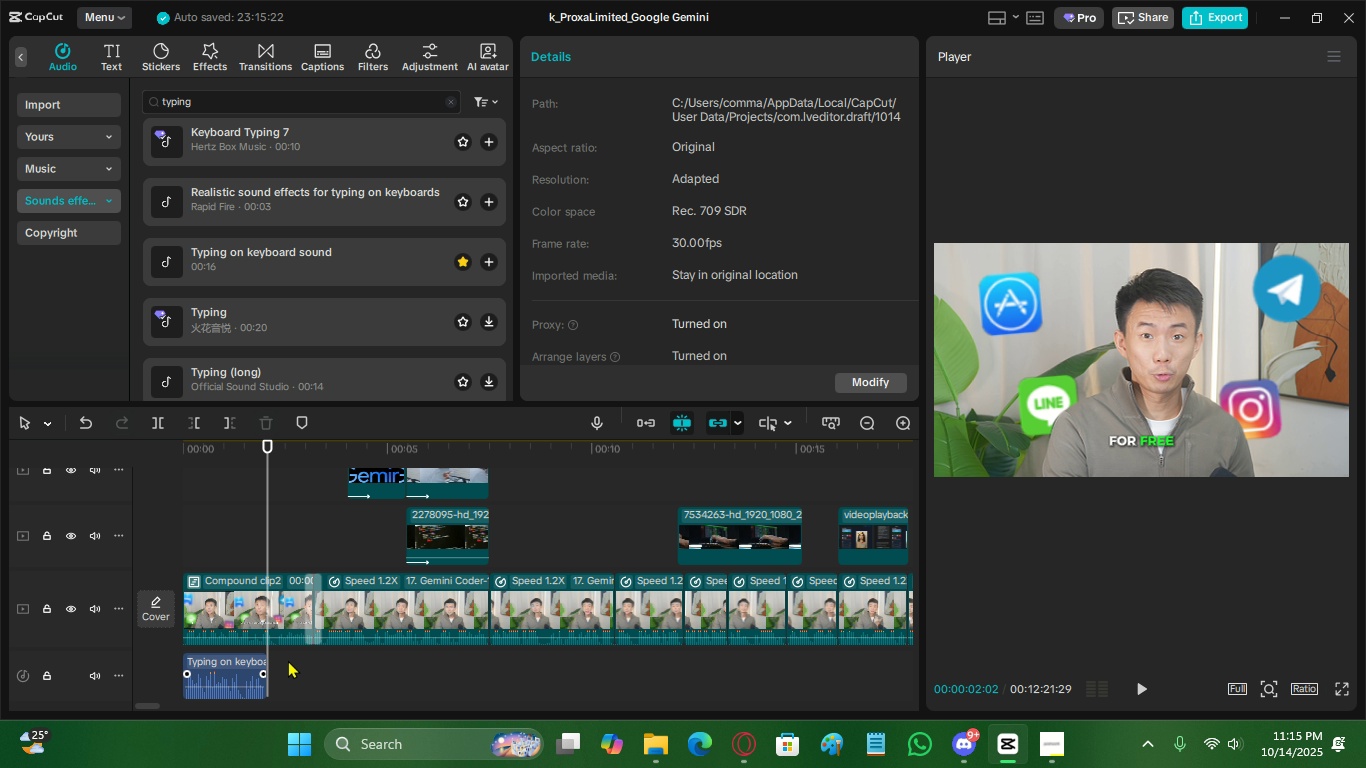 
key(Space)
 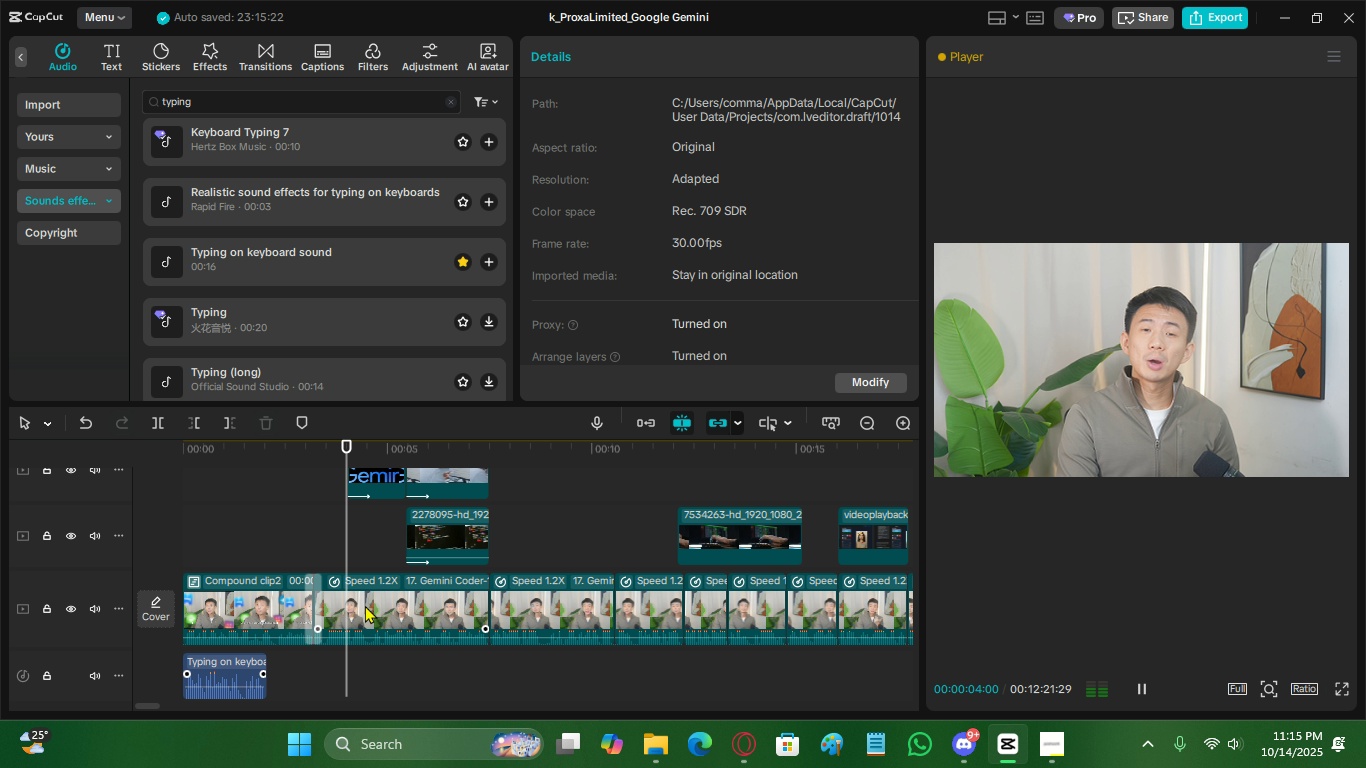 
key(Space)
 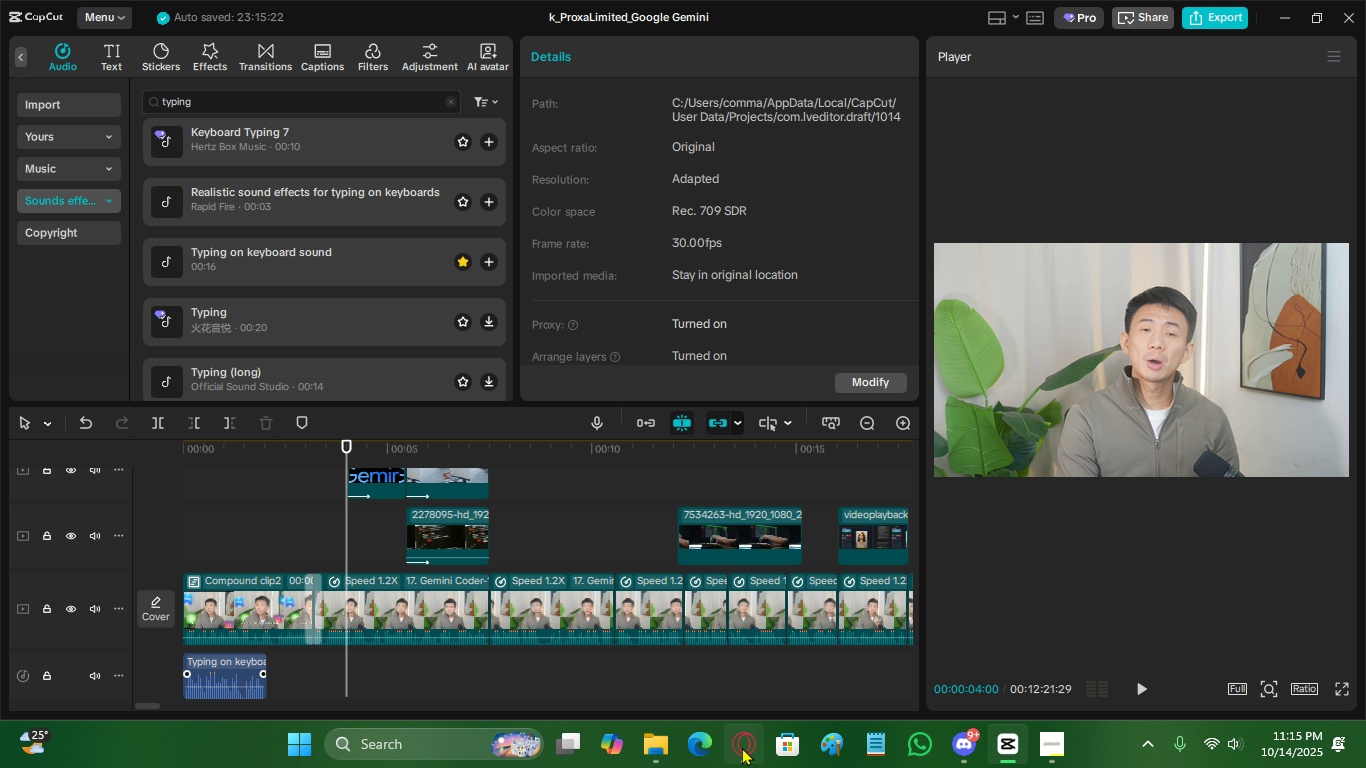 
left_click([747, 749])
 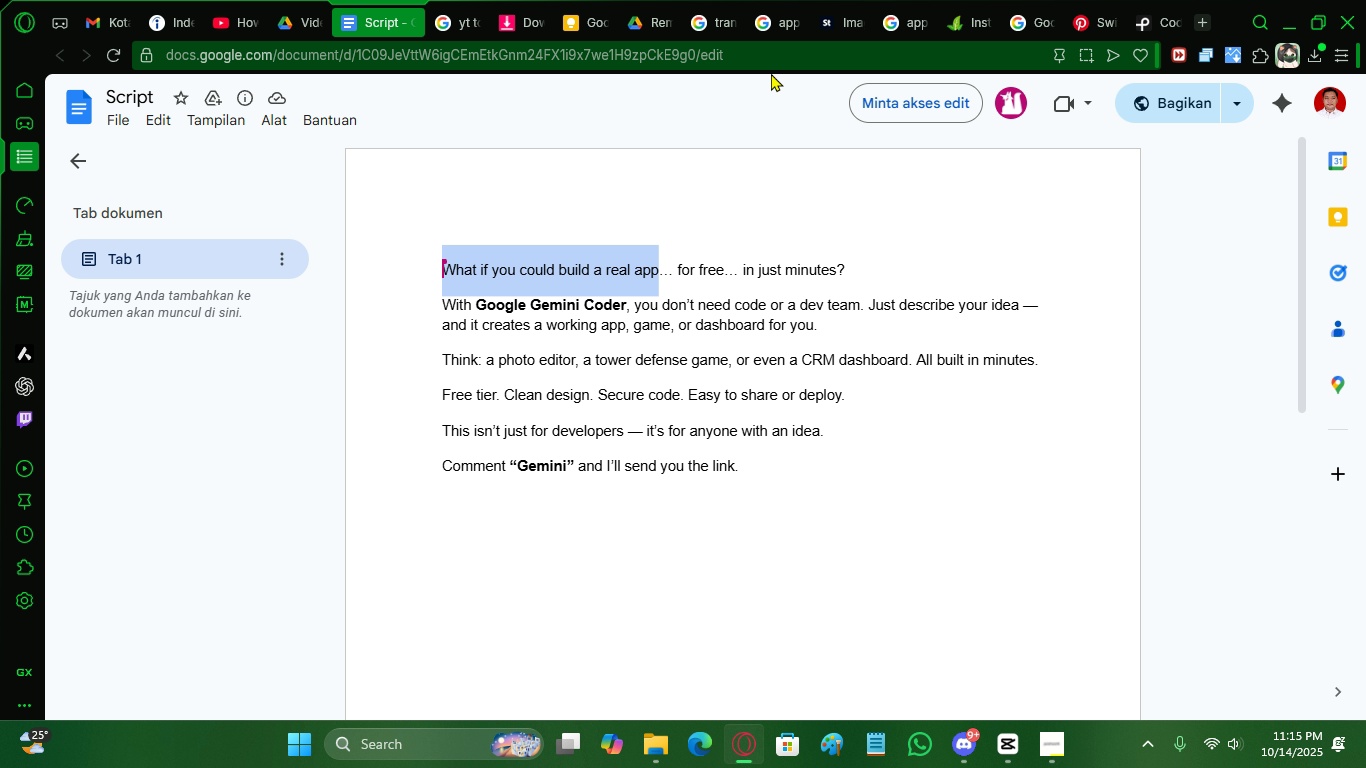 
scroll: coordinate [780, 286], scroll_direction: up, amount: 9.0
 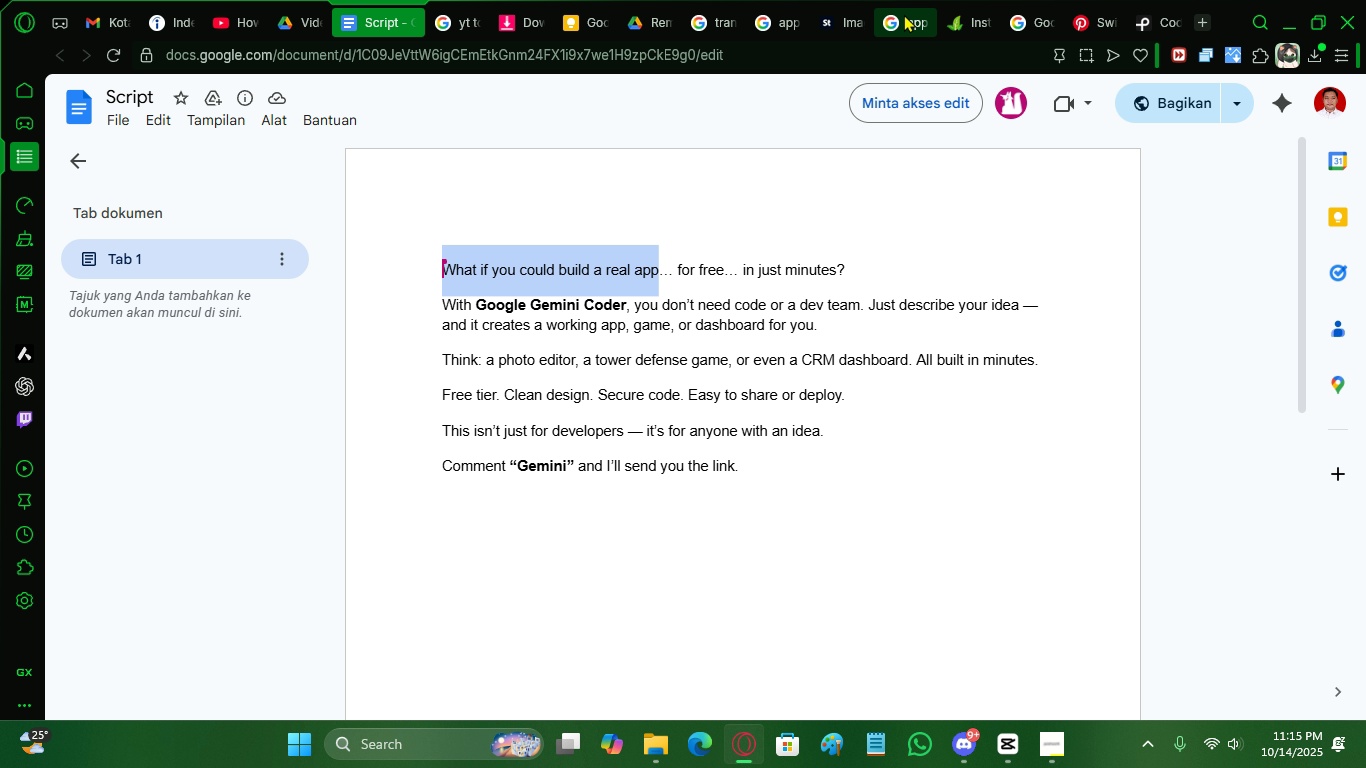 
left_click([904, 14])
 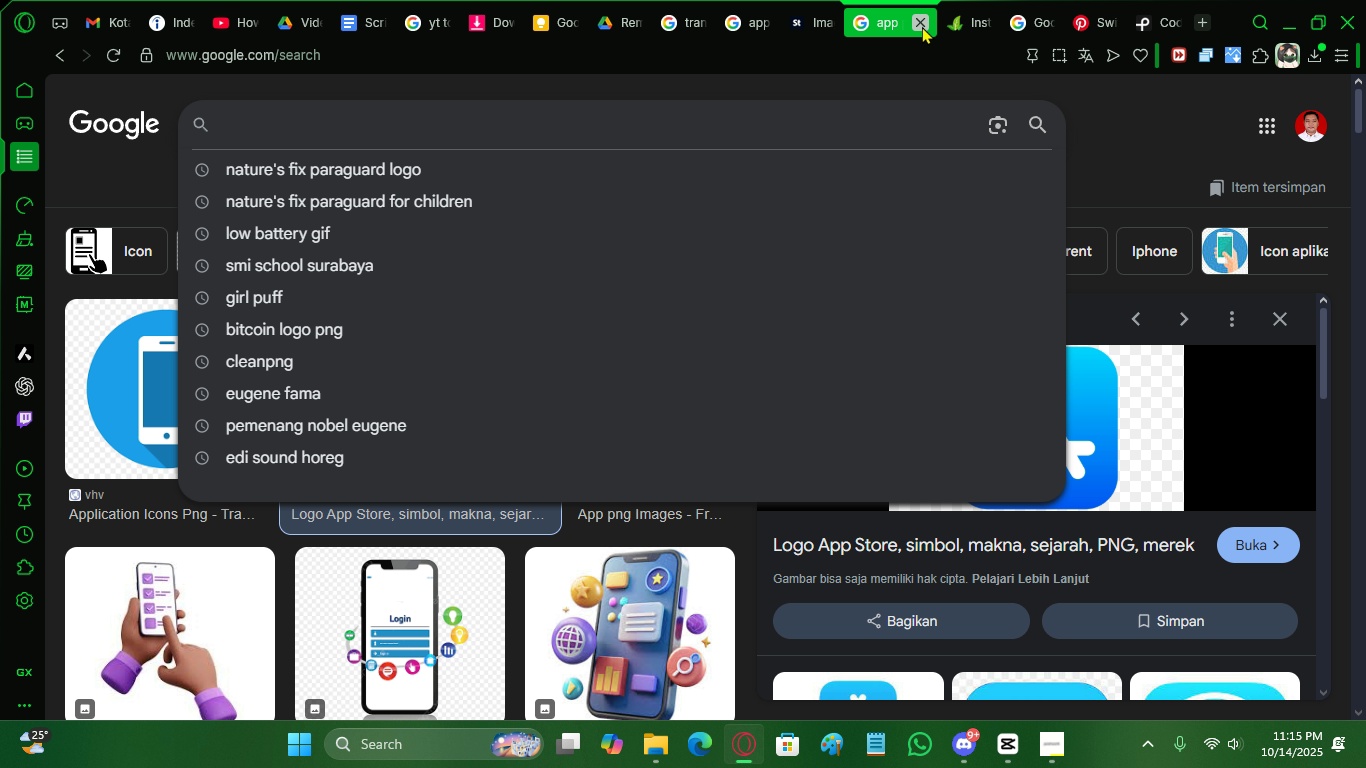 
left_click([922, 26])
 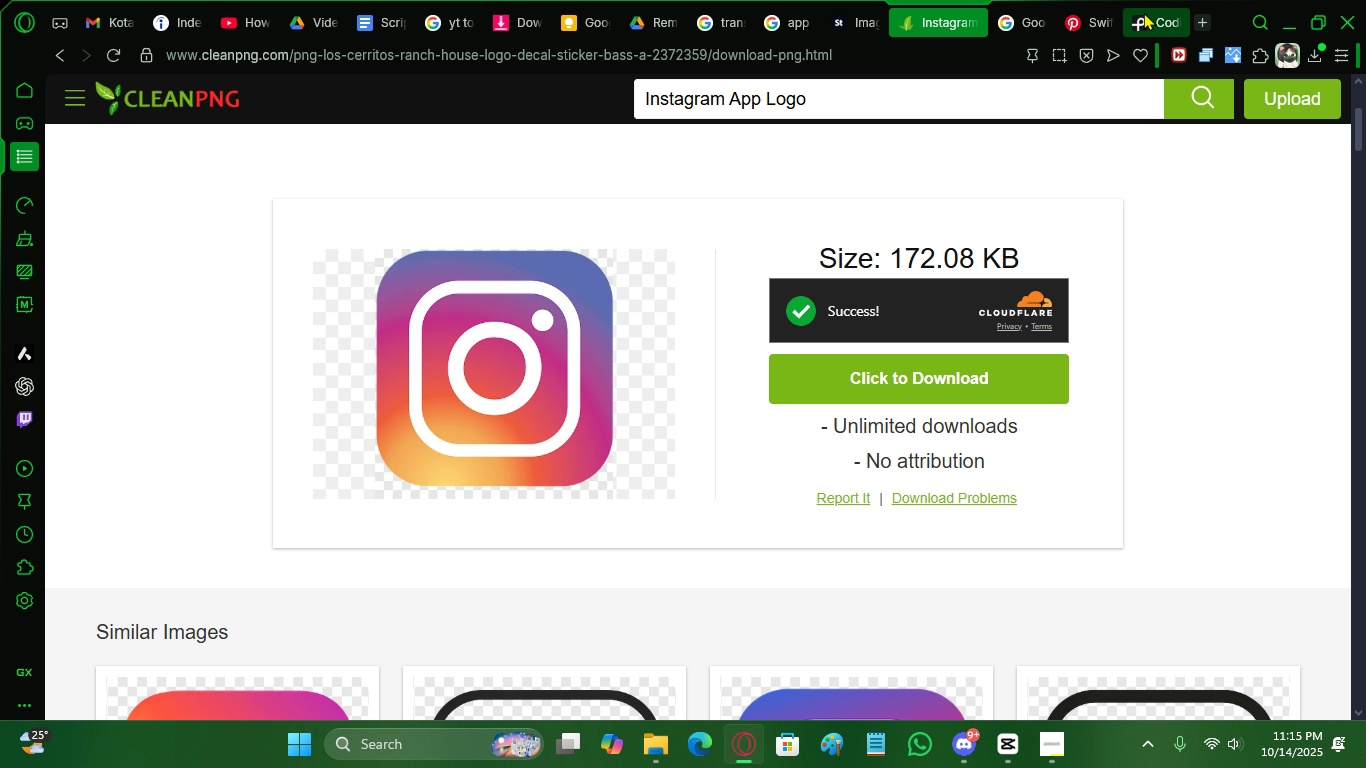 
left_click([1144, 12])
 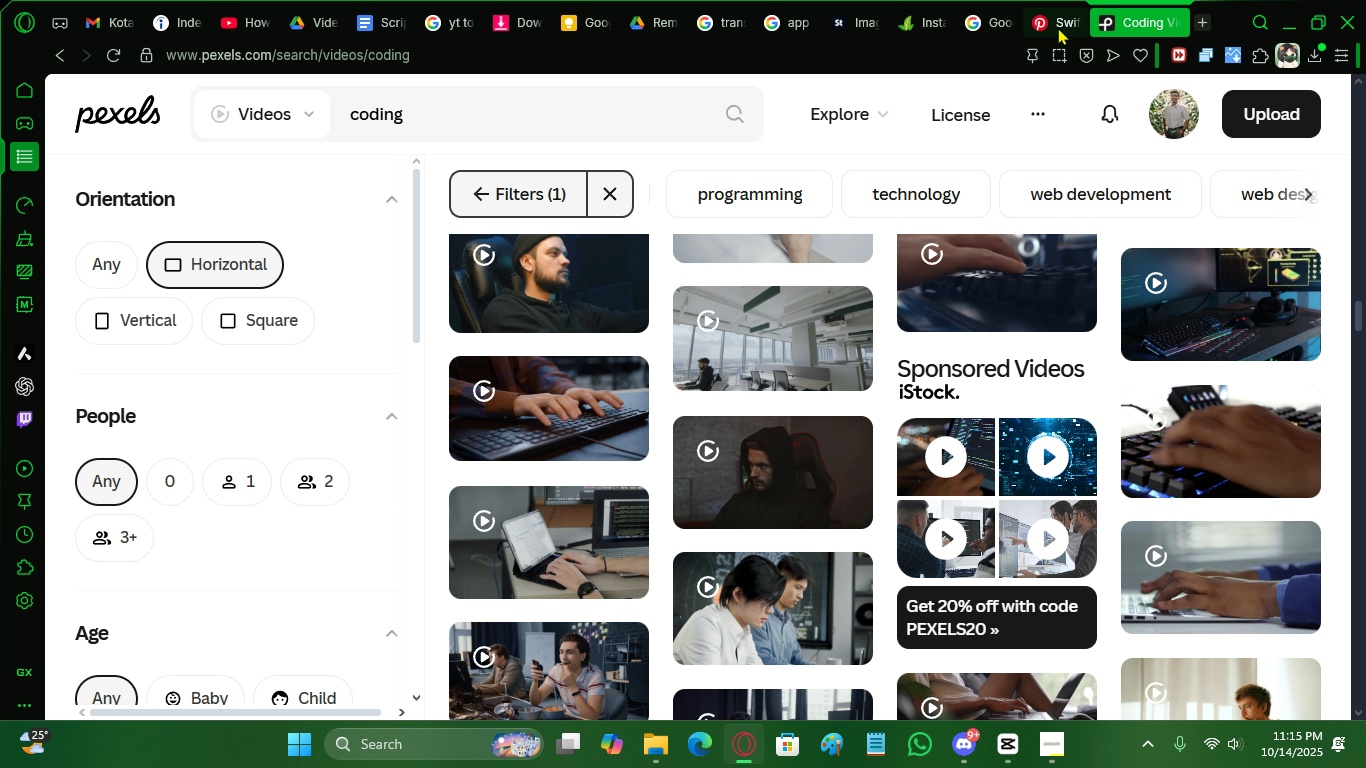 
left_click([1052, 27])
 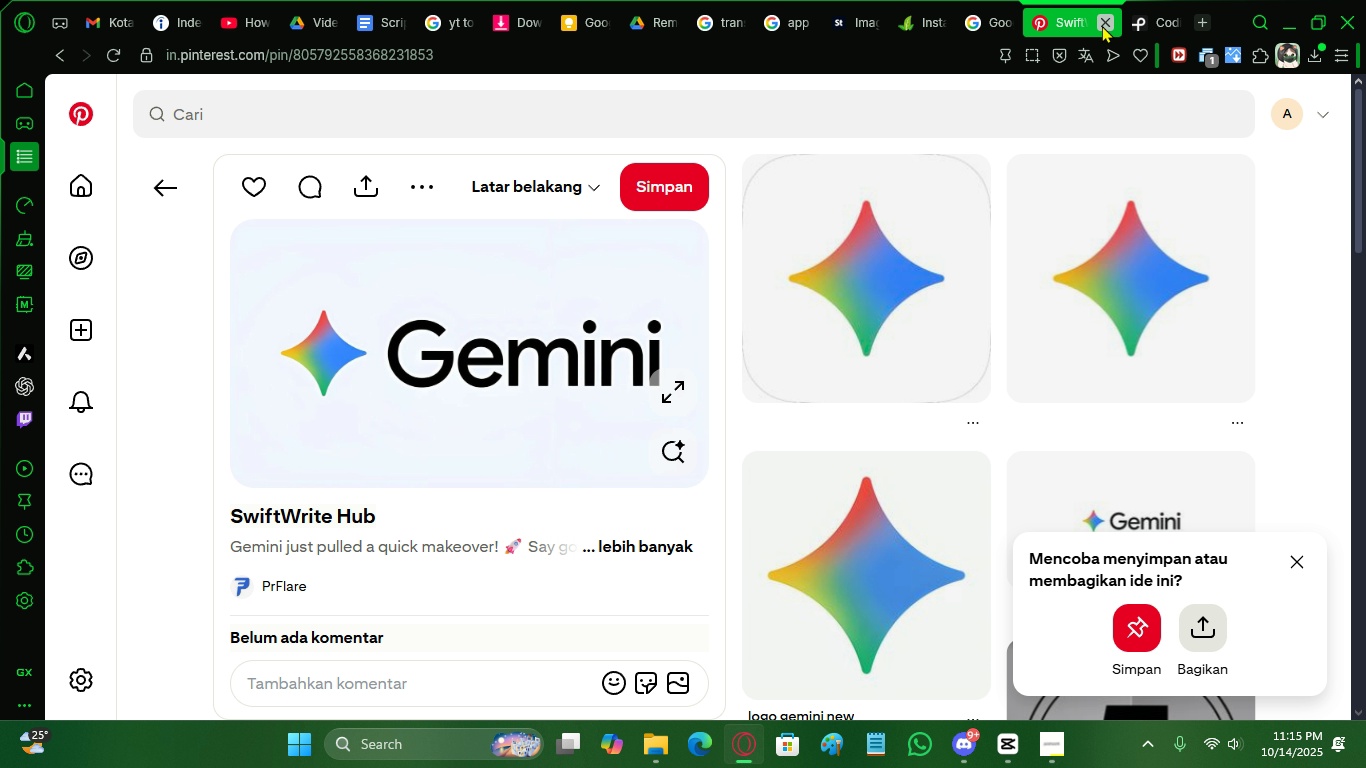 
left_click([1102, 25])
 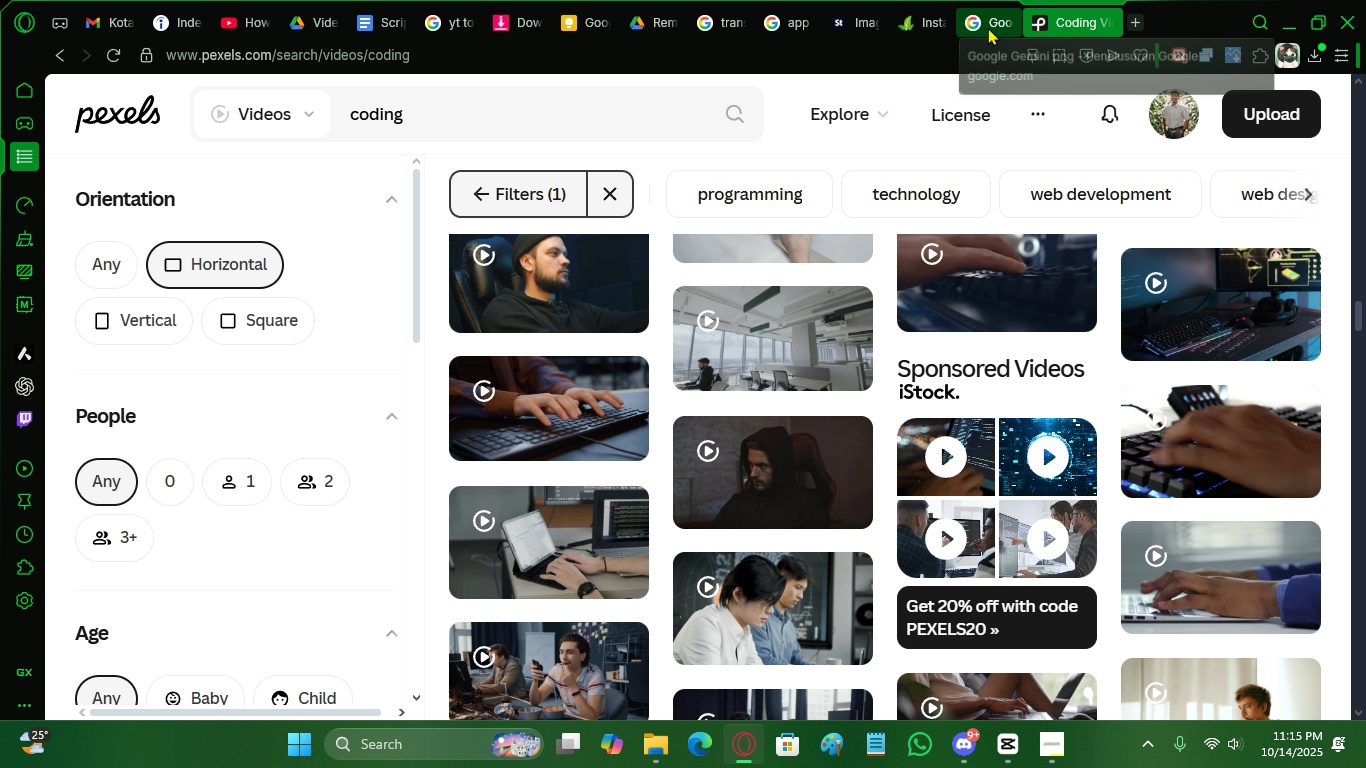 
left_click([988, 27])
 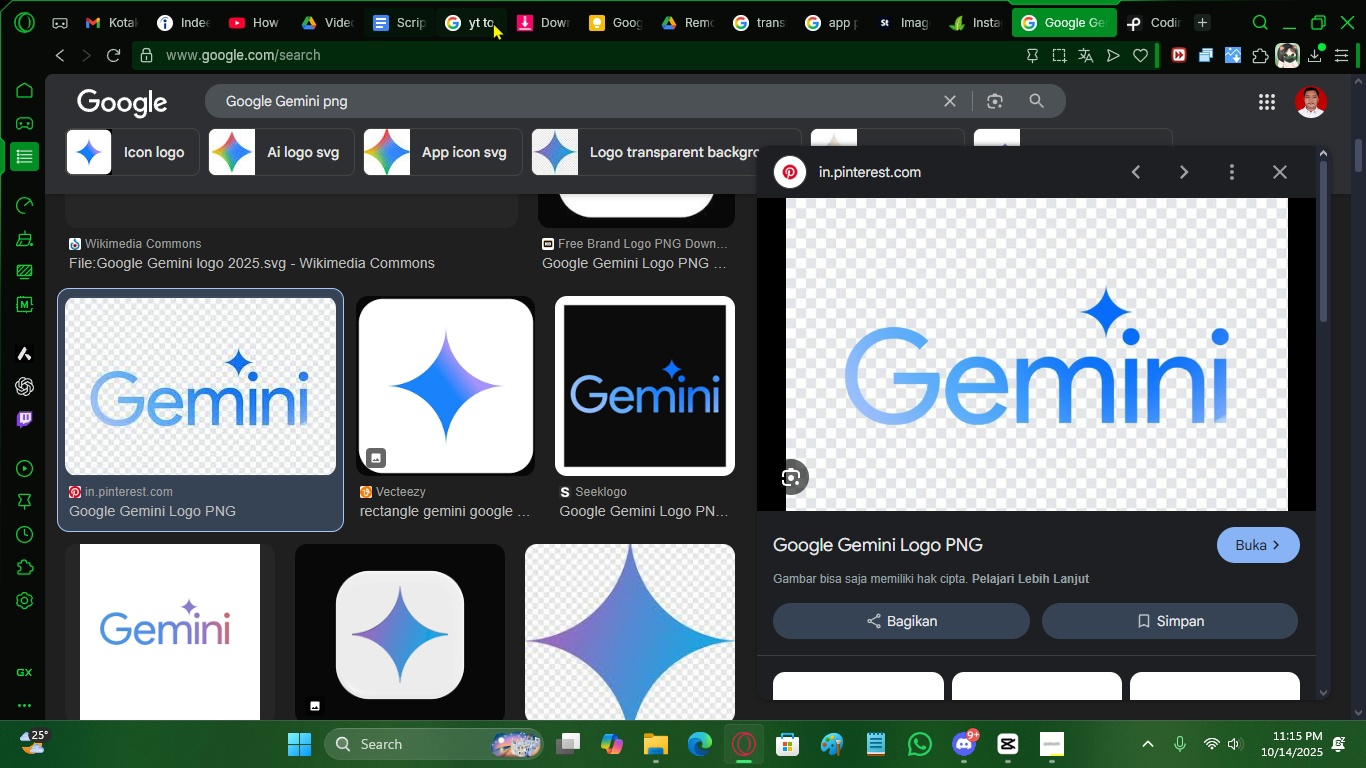 
left_click([531, 16])
 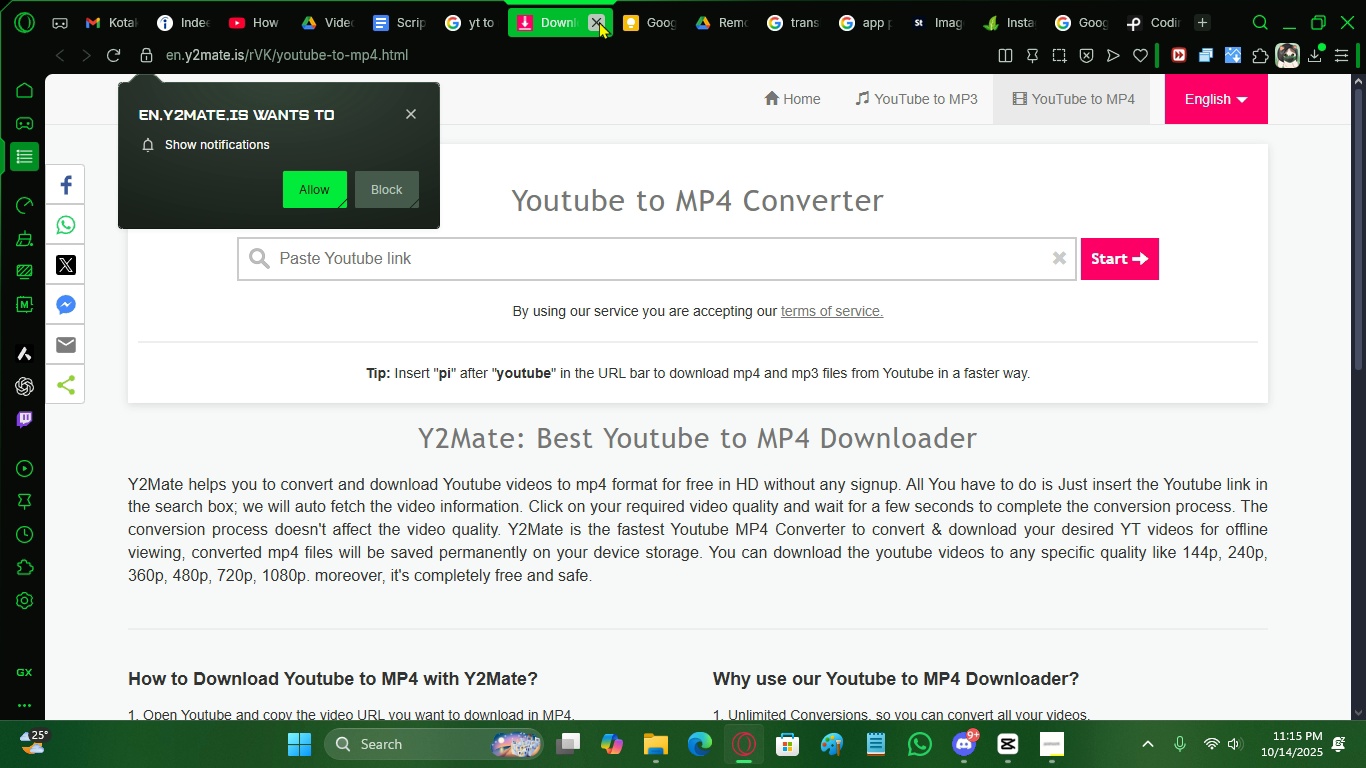 
left_click([655, 21])
 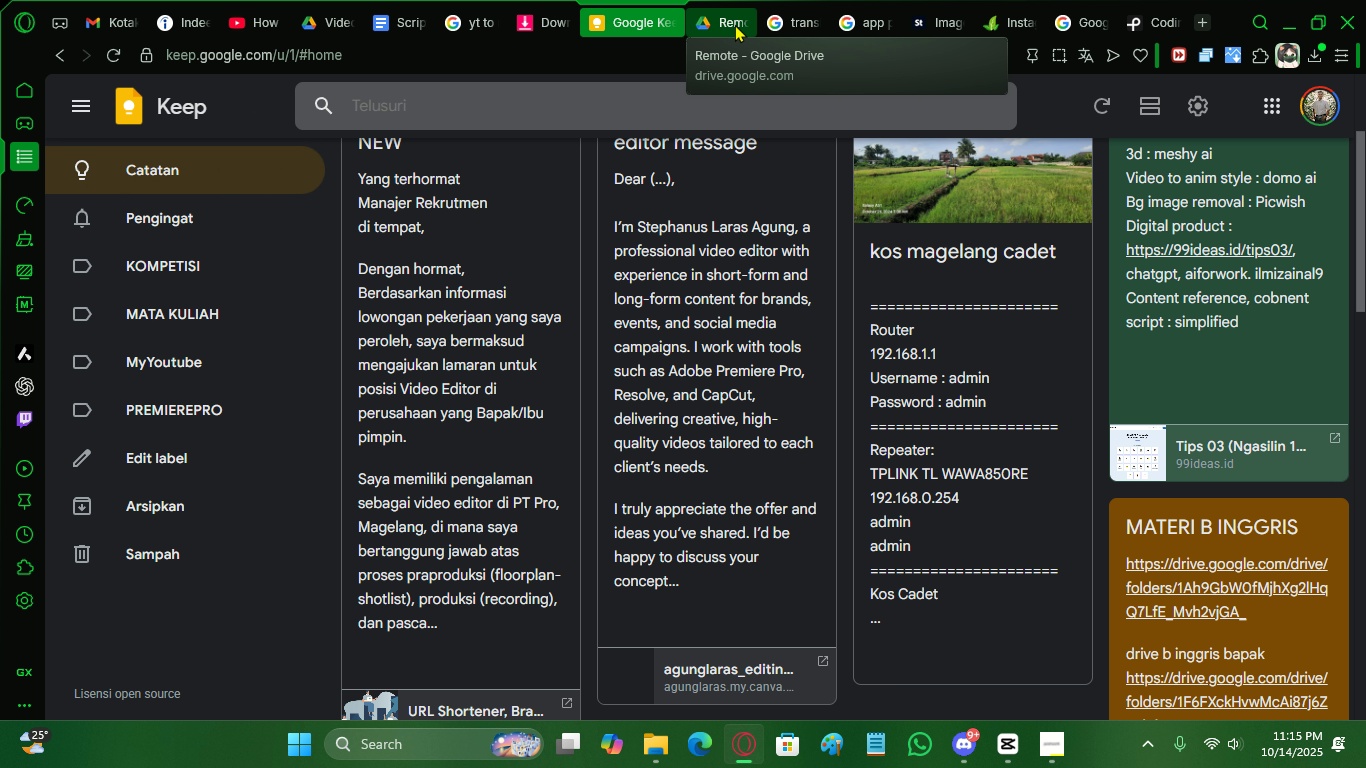 
left_click([735, 24])
 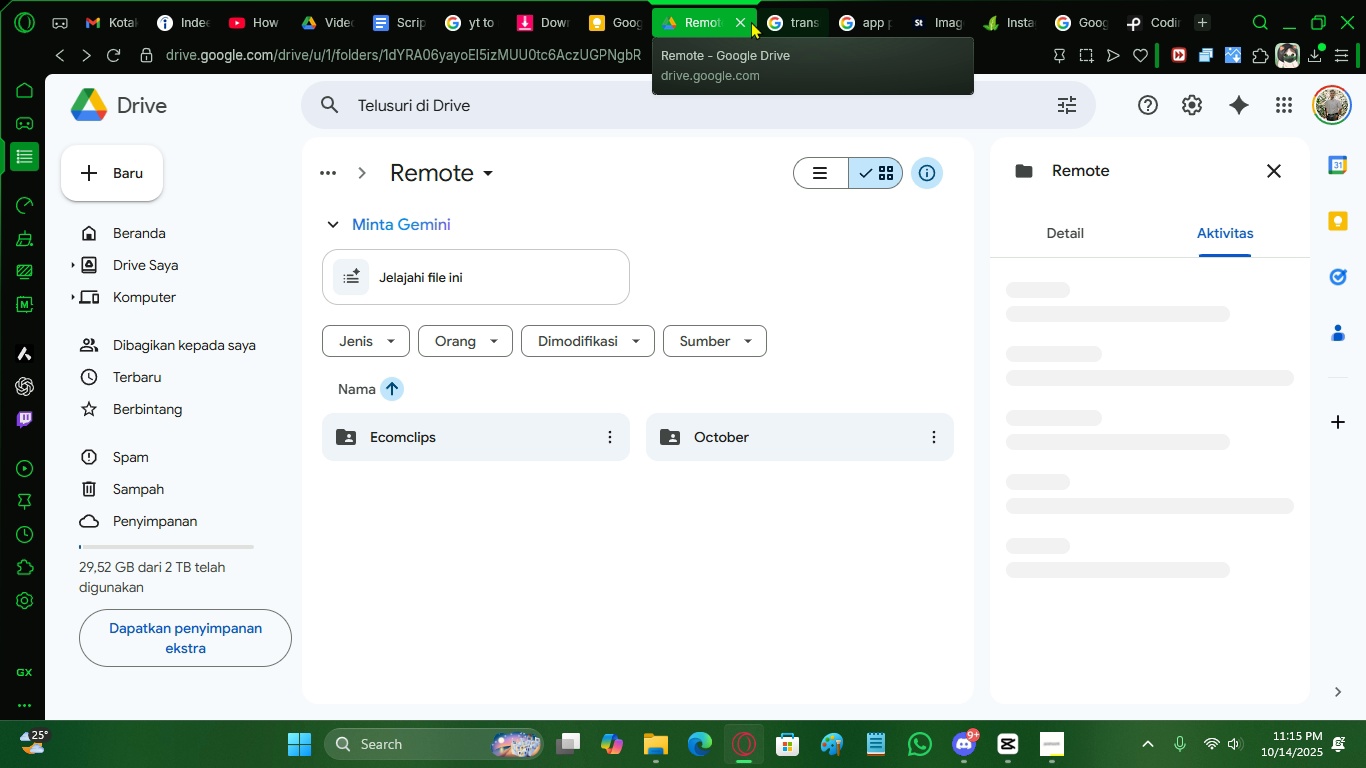 
left_click([796, 23])
 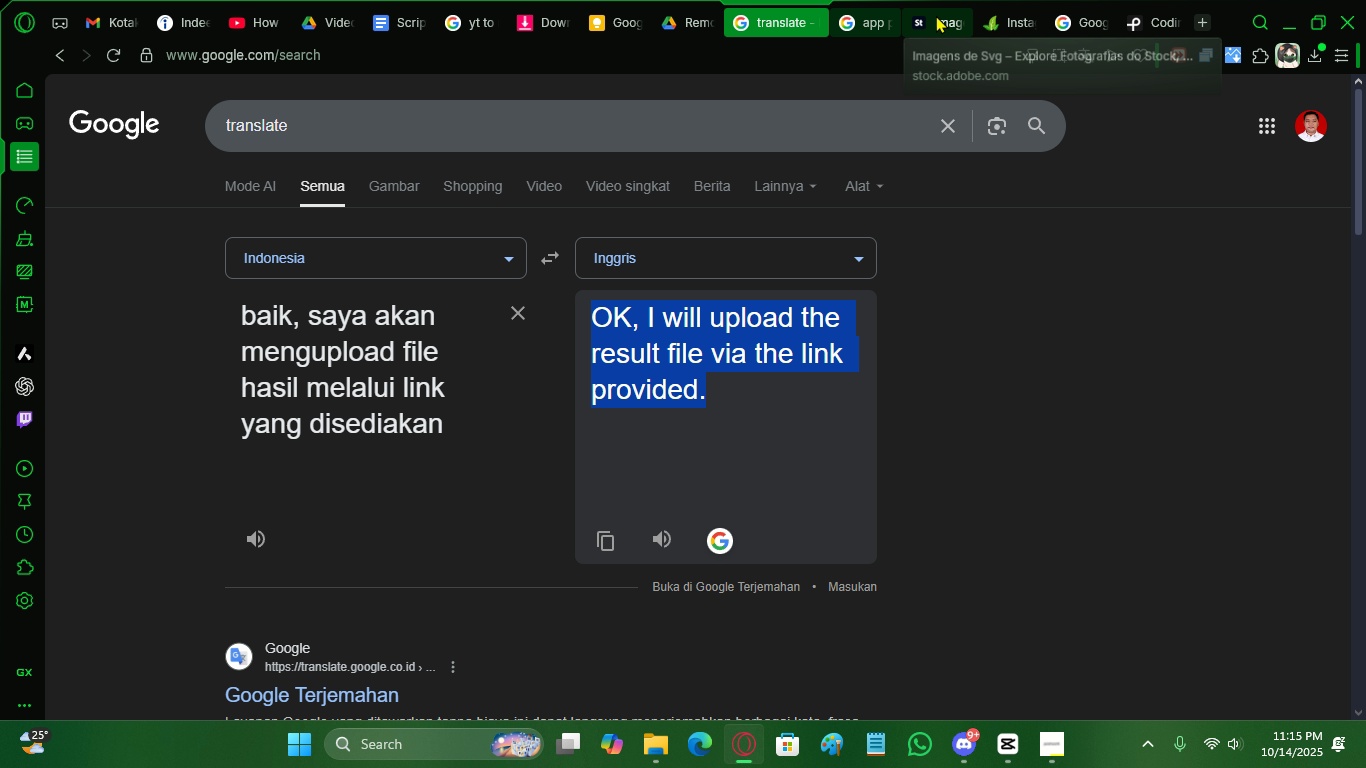 
left_click([939, 14])
 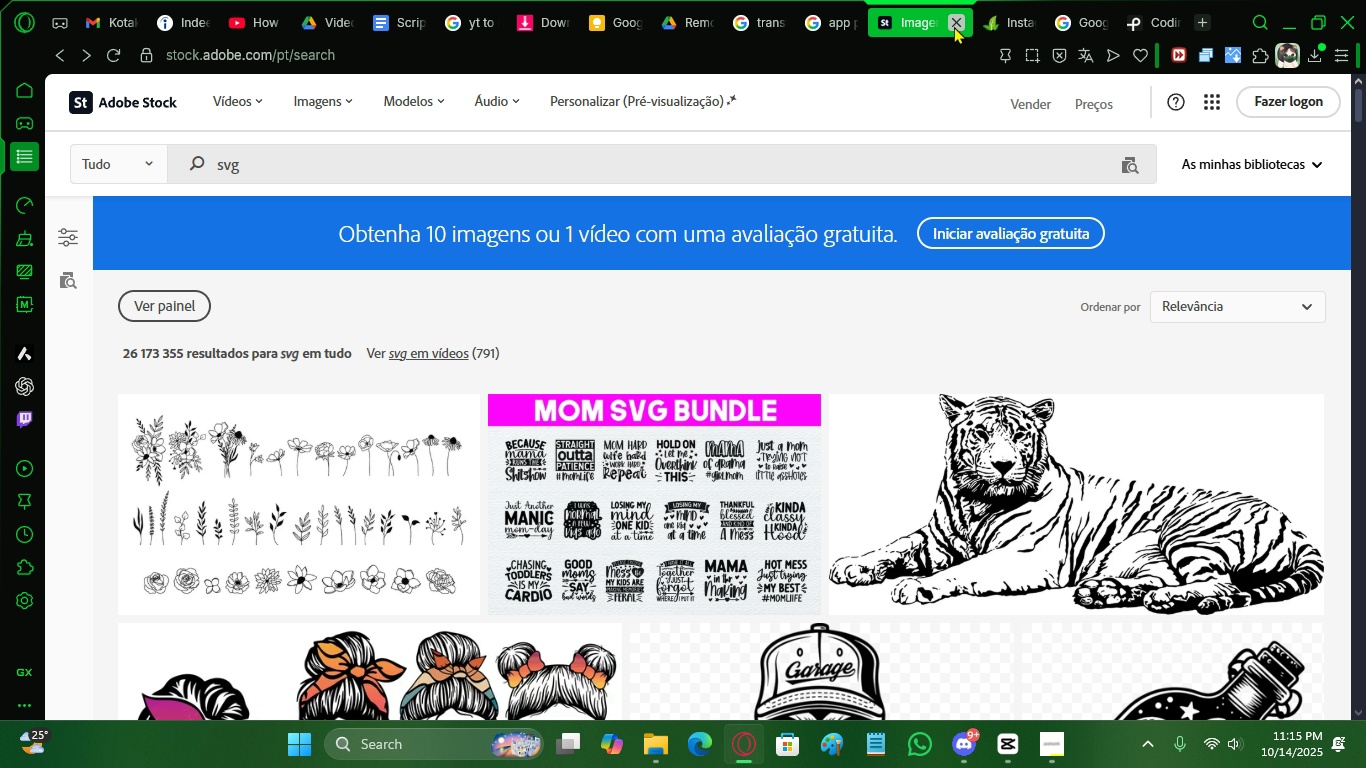 
left_click([954, 26])
 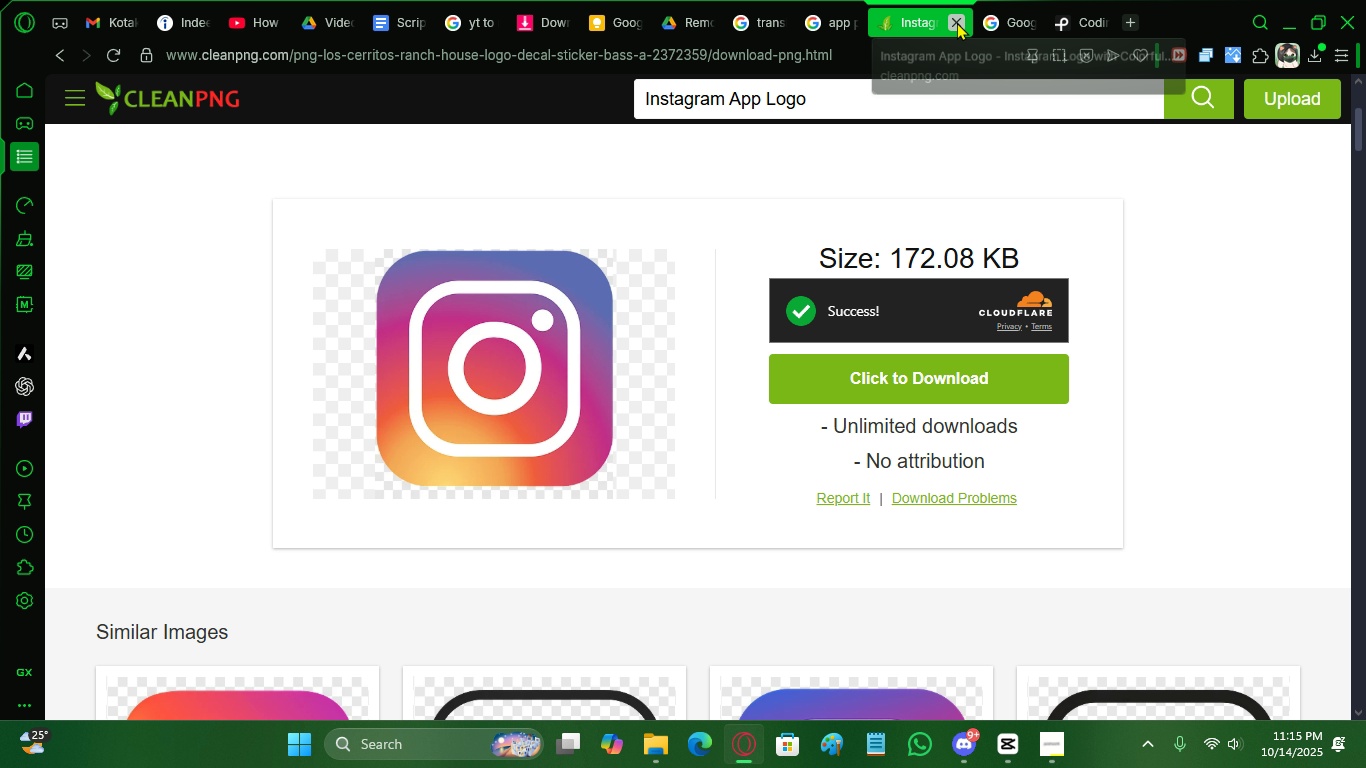 
left_click([957, 22])
 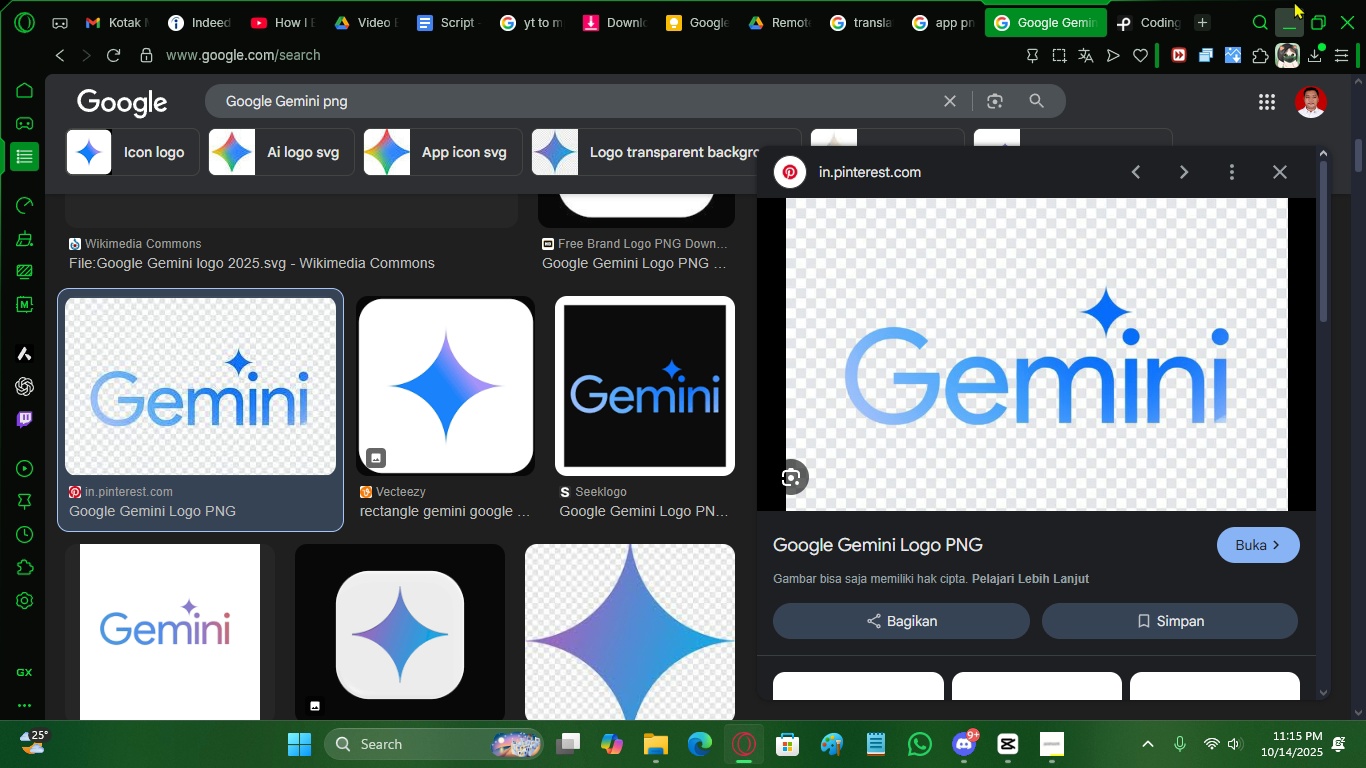 
left_click([1294, 2])
 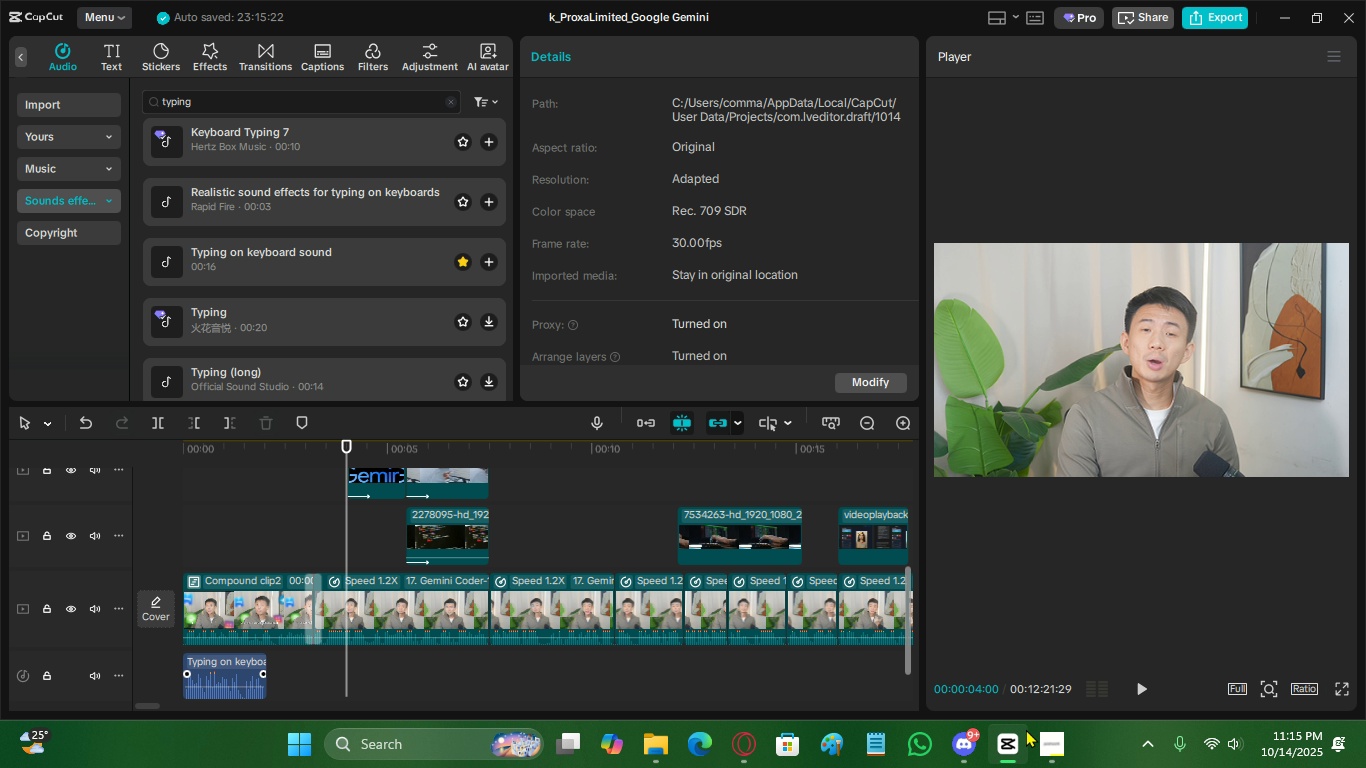 
left_click([1039, 734])